 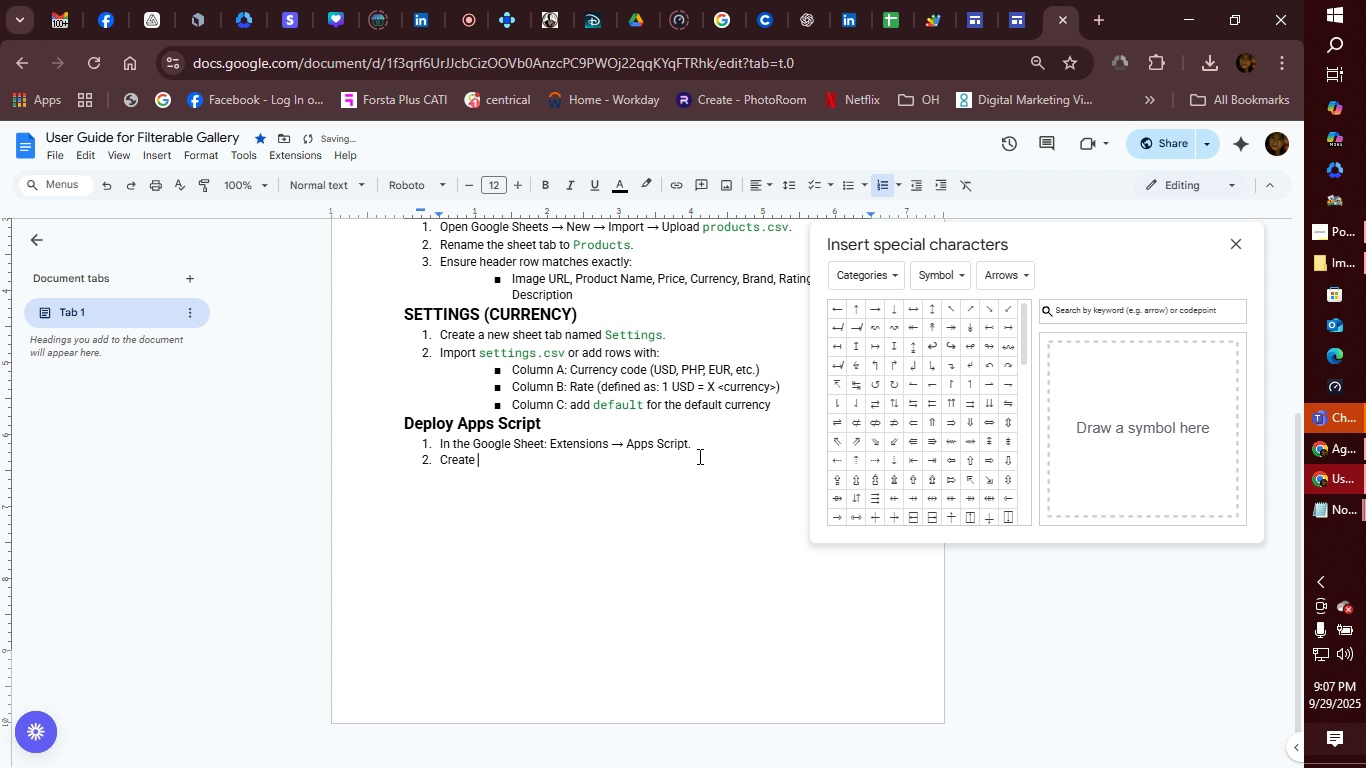 
type(1code)
key(Backspace)
key(Backspace)
key(Backspace)
key(Backspace)
key(Backspace)
type(`code.gs` and paste the contents)
 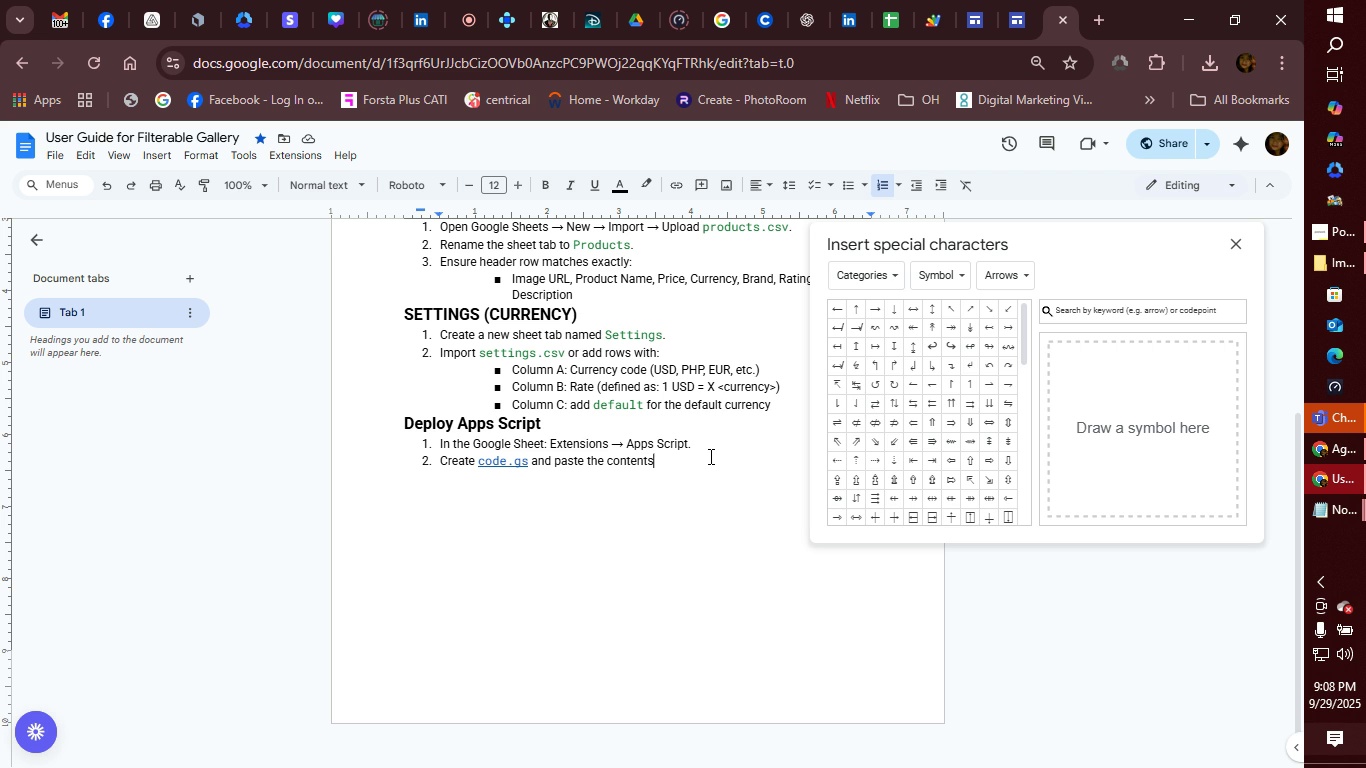 
wait(44.16)
 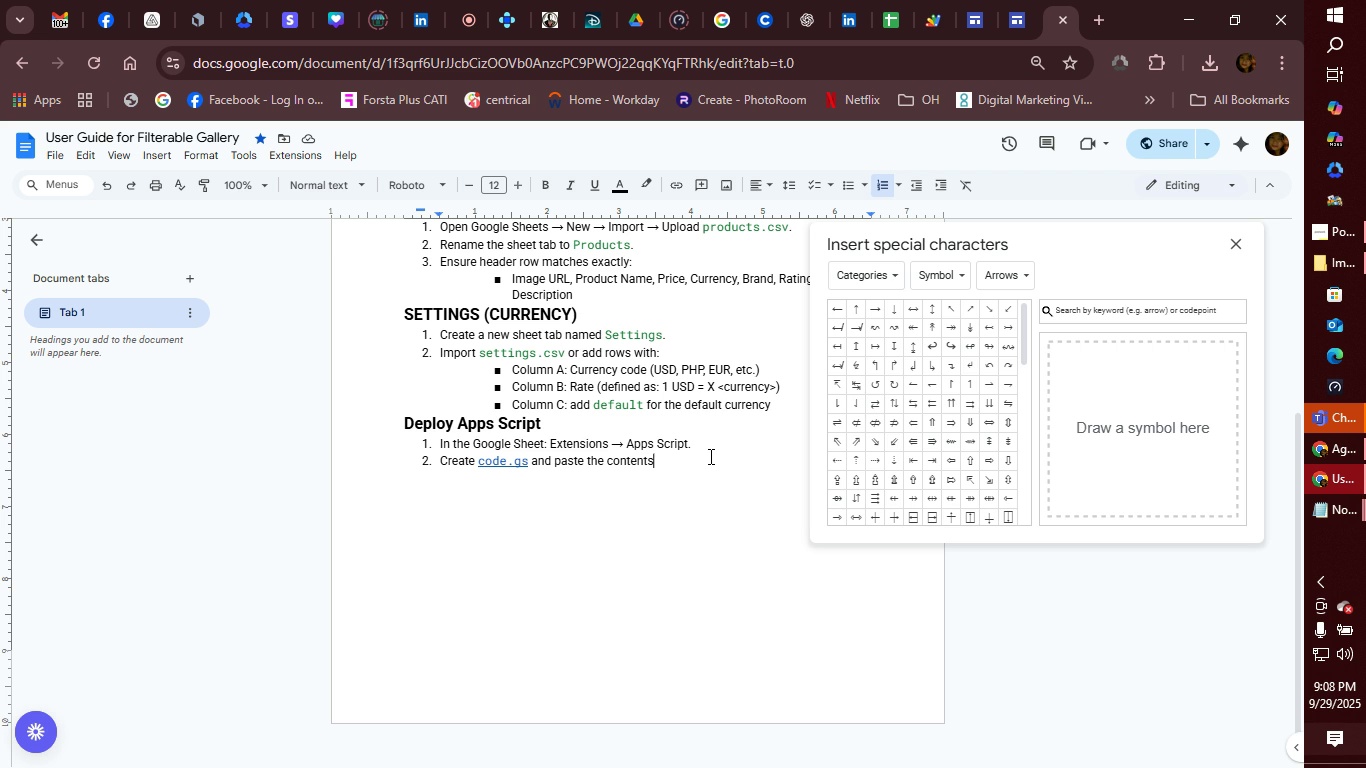 
type( of `code.gs` )
 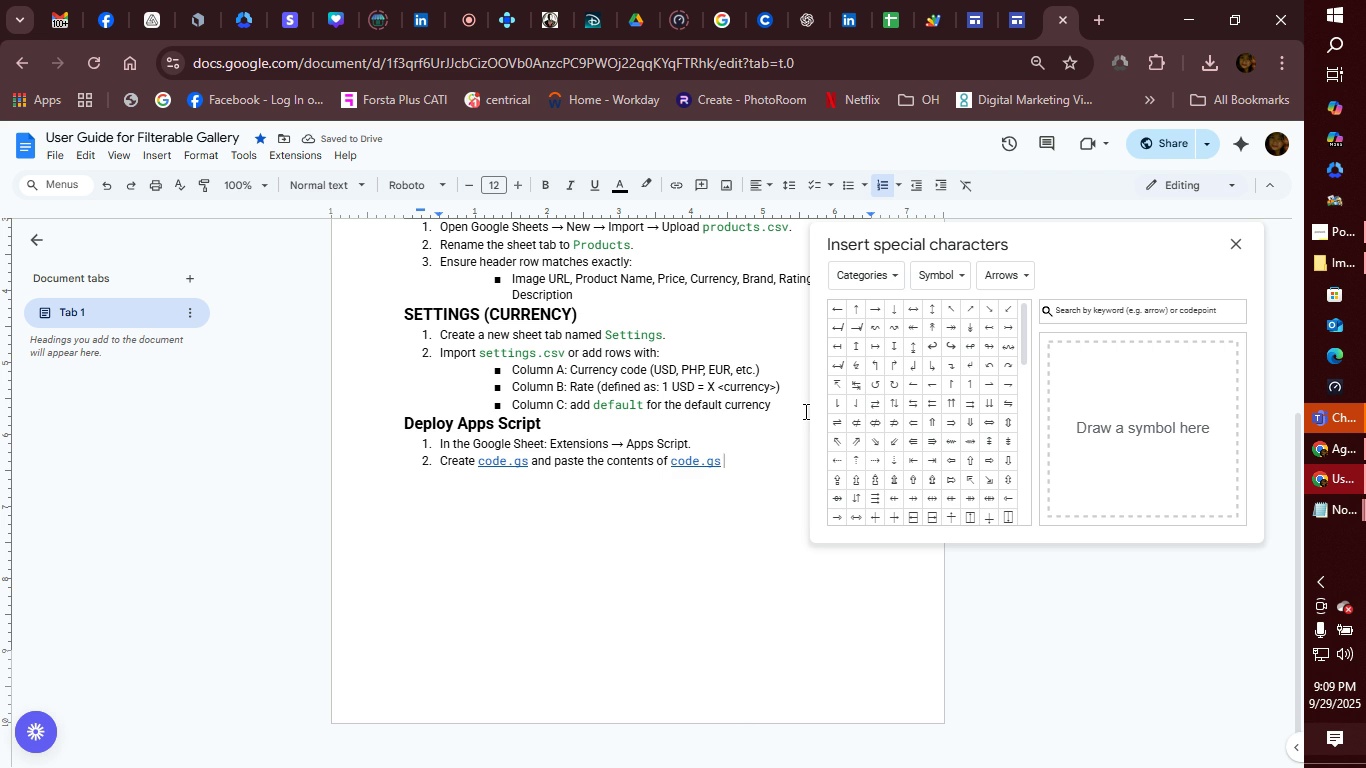 
type(from this )
 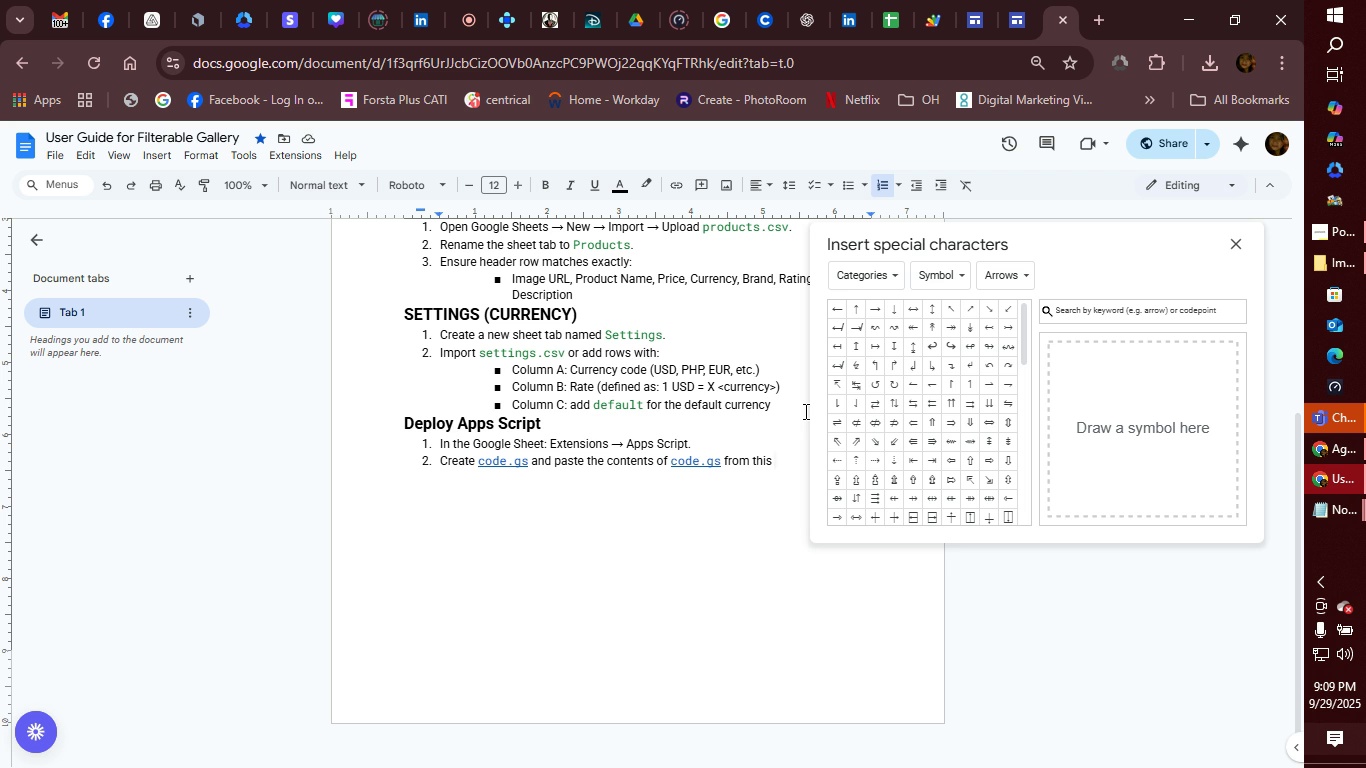 
wait(20.5)
 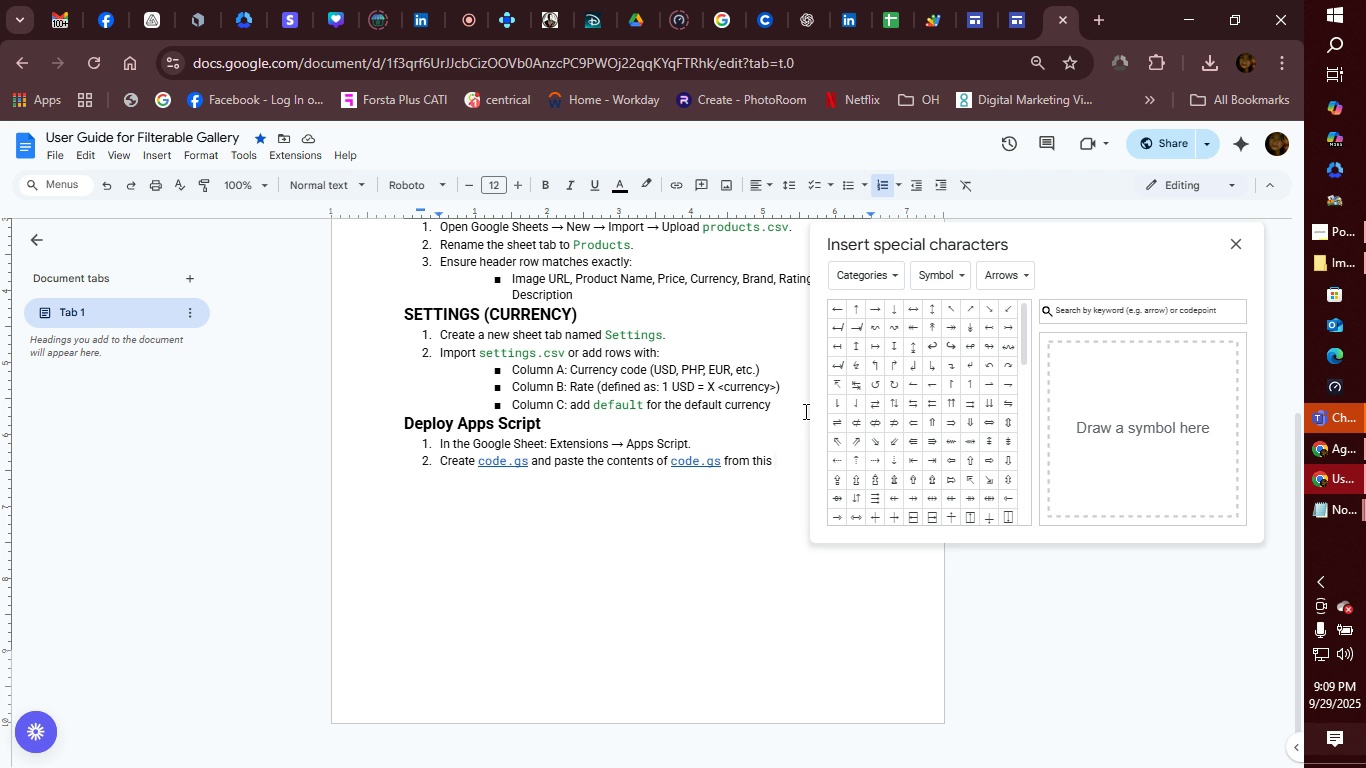 
type(package.)